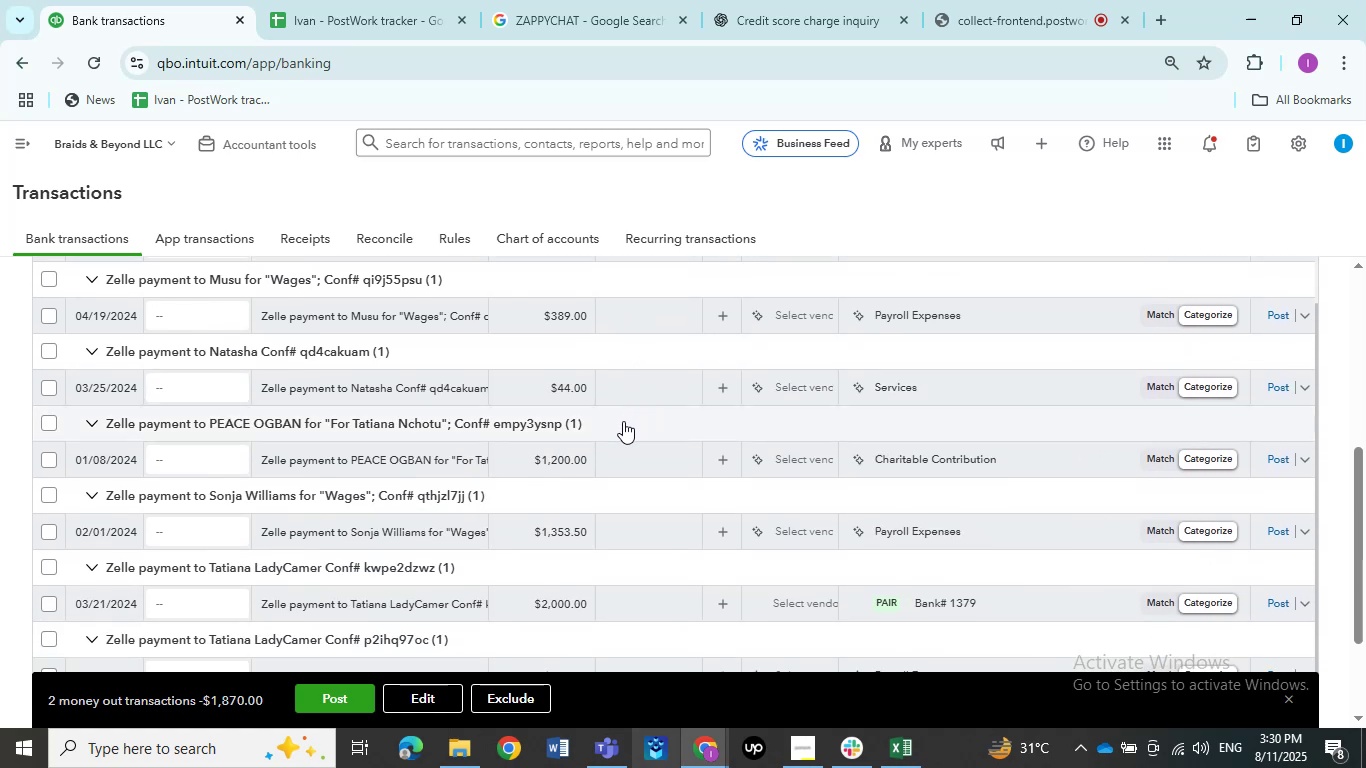 
scroll: coordinate [623, 421], scroll_direction: up, amount: 1.0
 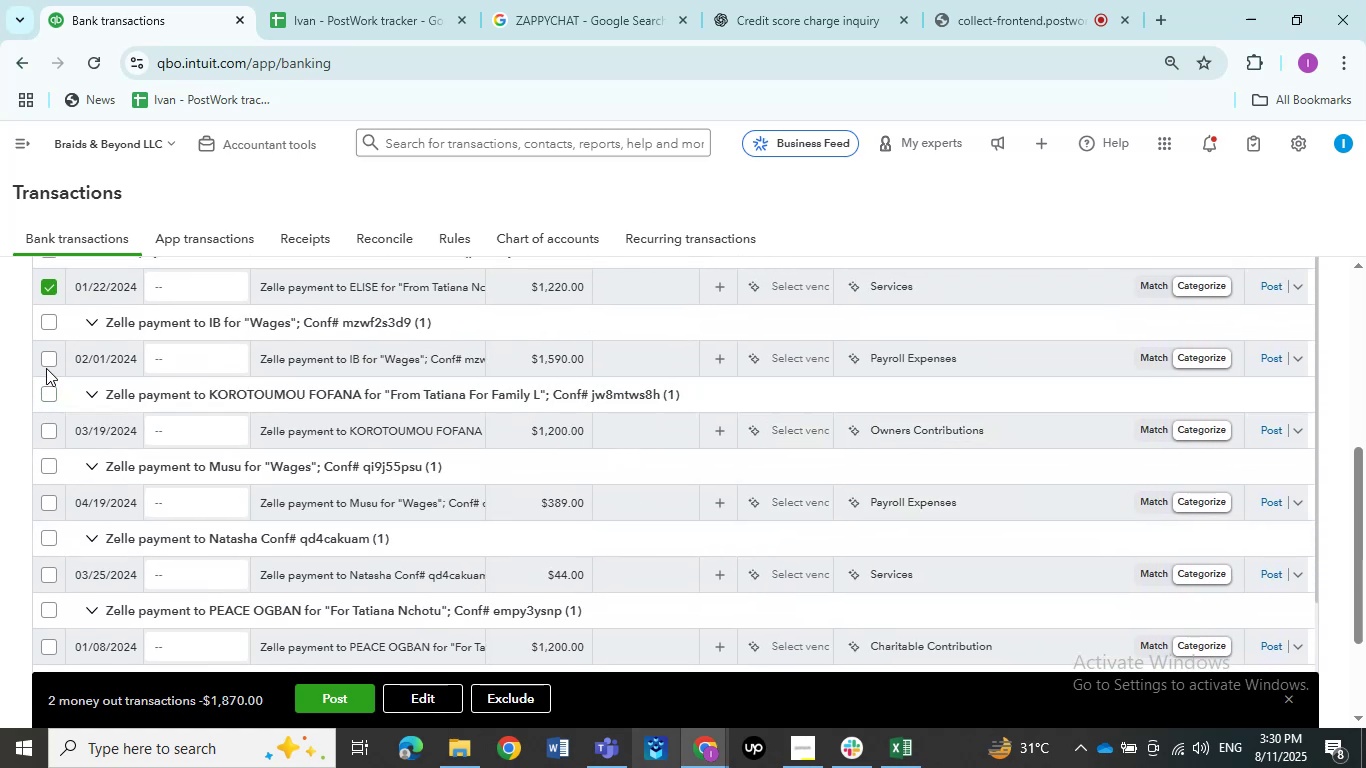 
left_click([45, 428])
 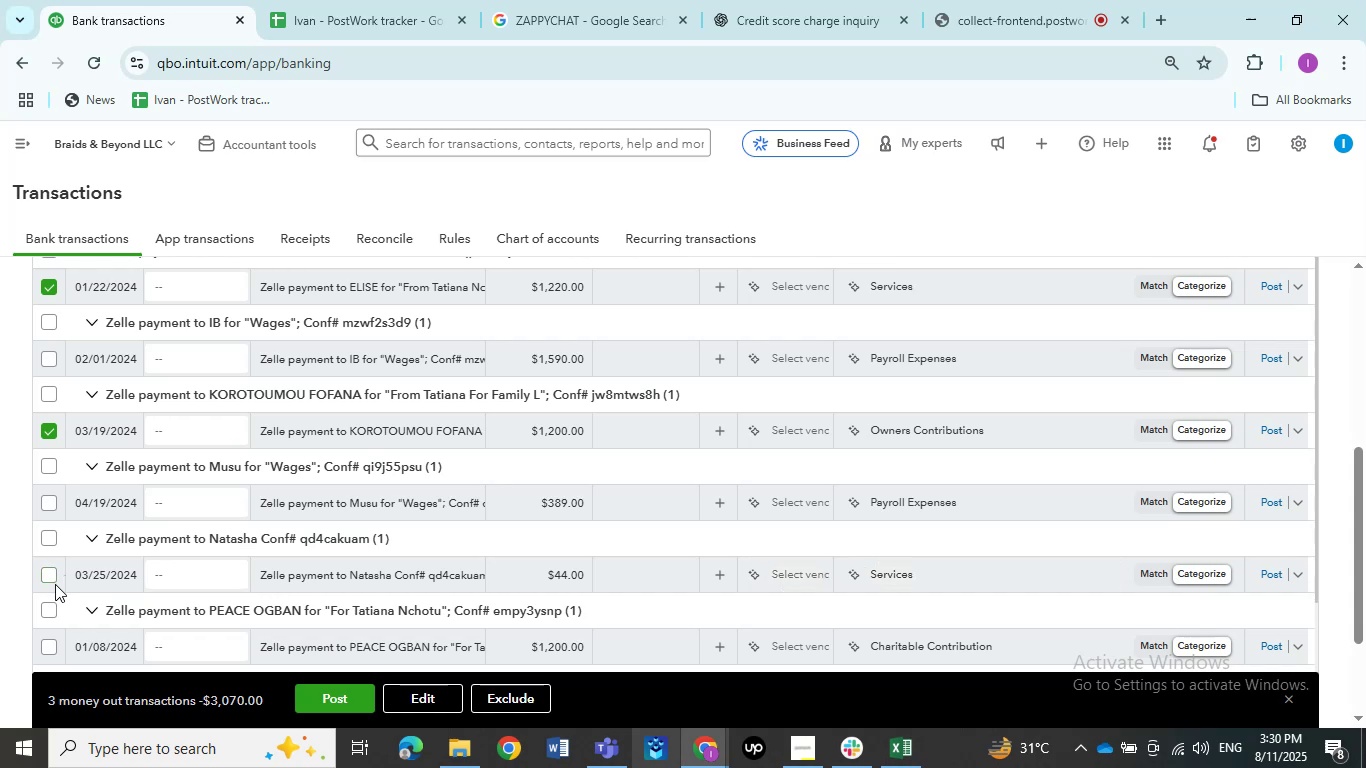 
left_click([49, 580])
 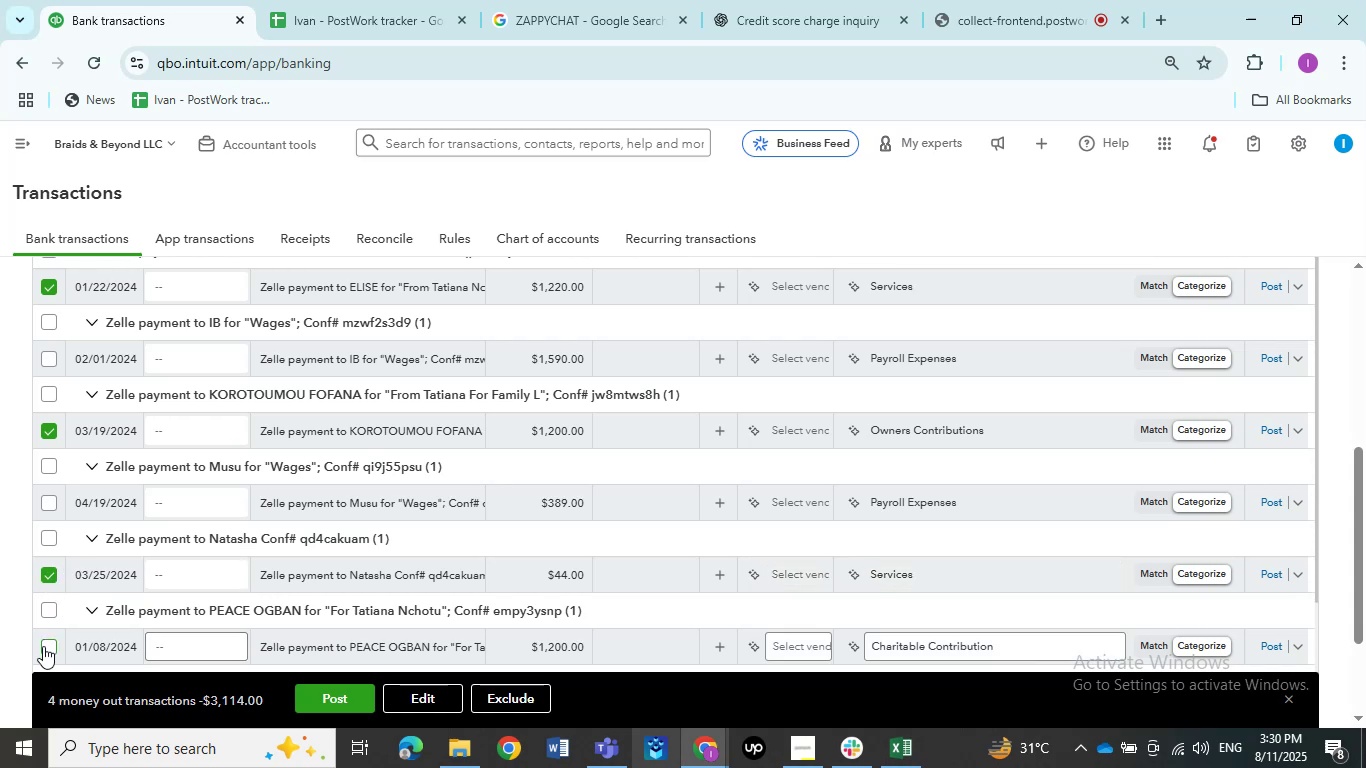 
scroll: coordinate [249, 518], scroll_direction: down, amount: 3.0
 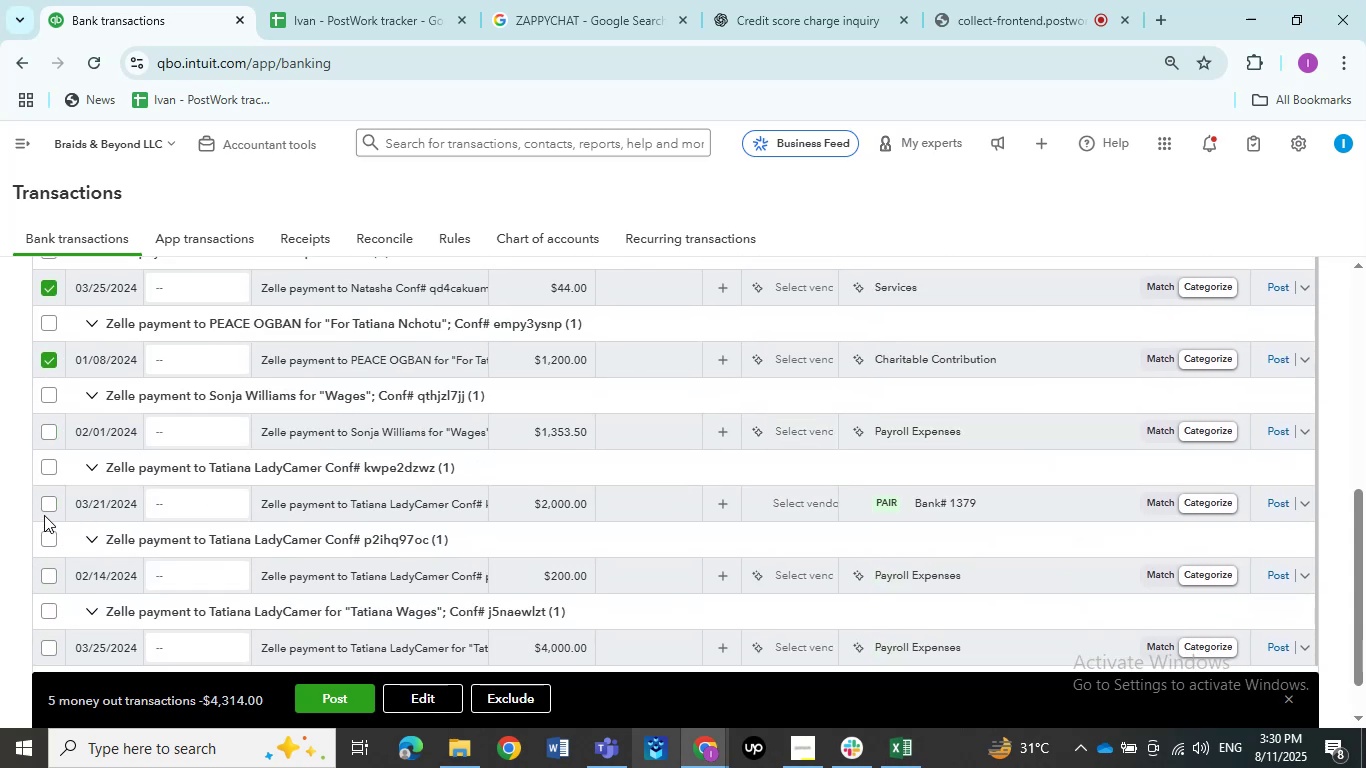 
left_click([45, 509])
 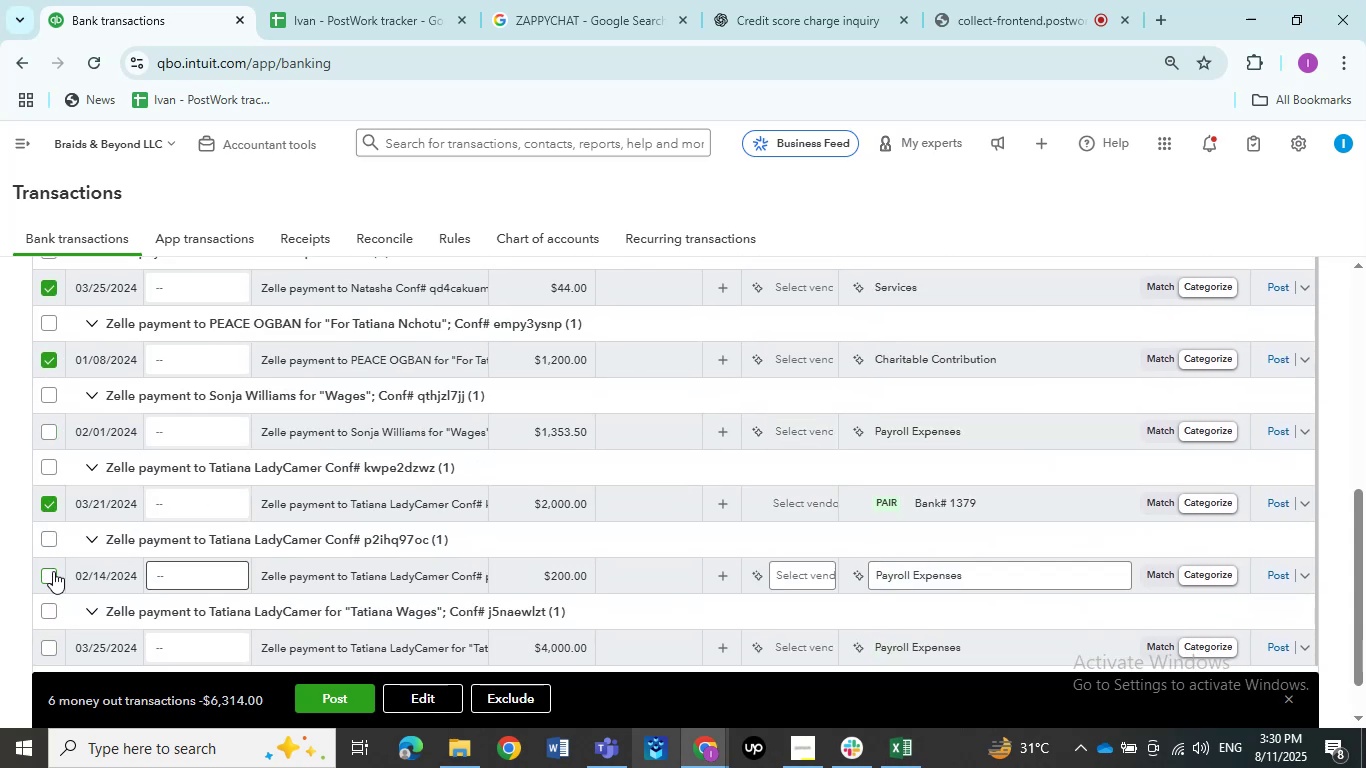 
left_click([53, 571])
 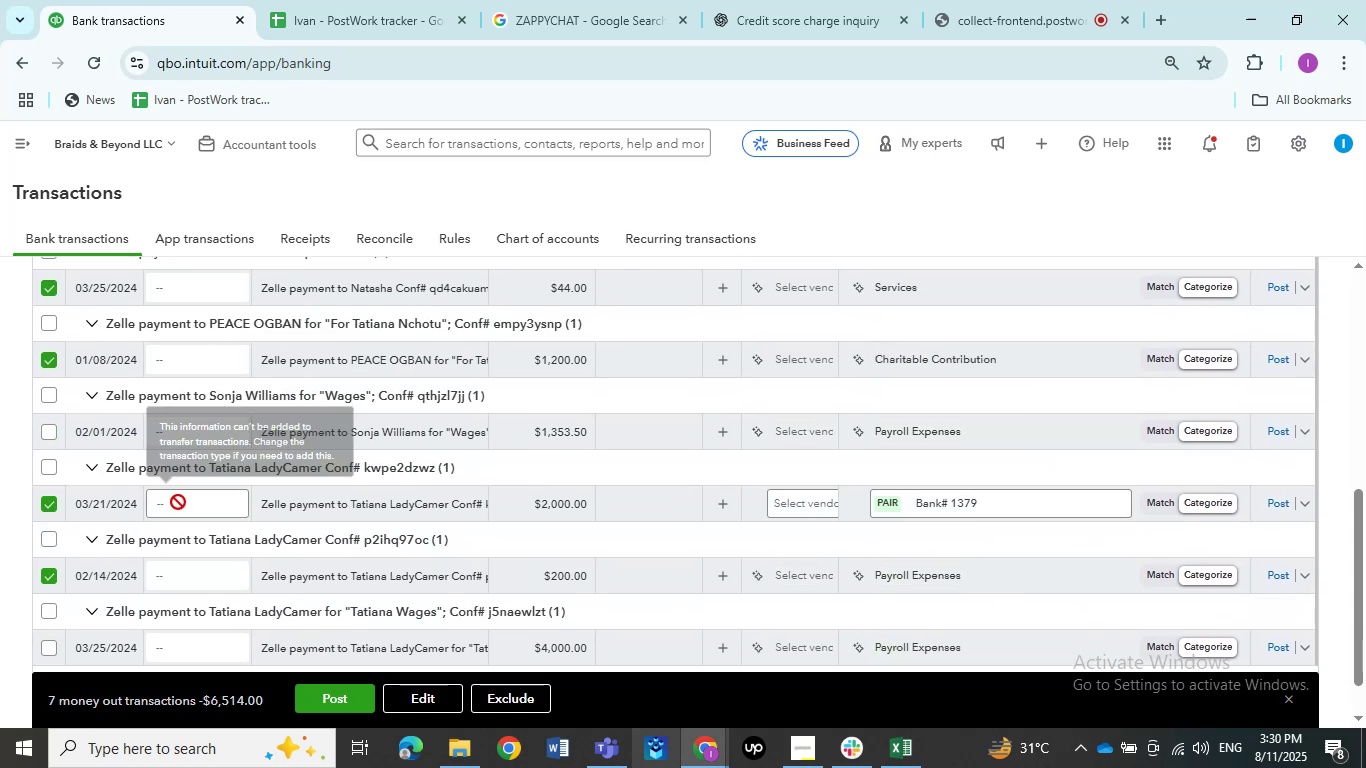 
scroll: coordinate [238, 576], scroll_direction: down, amount: 3.0
 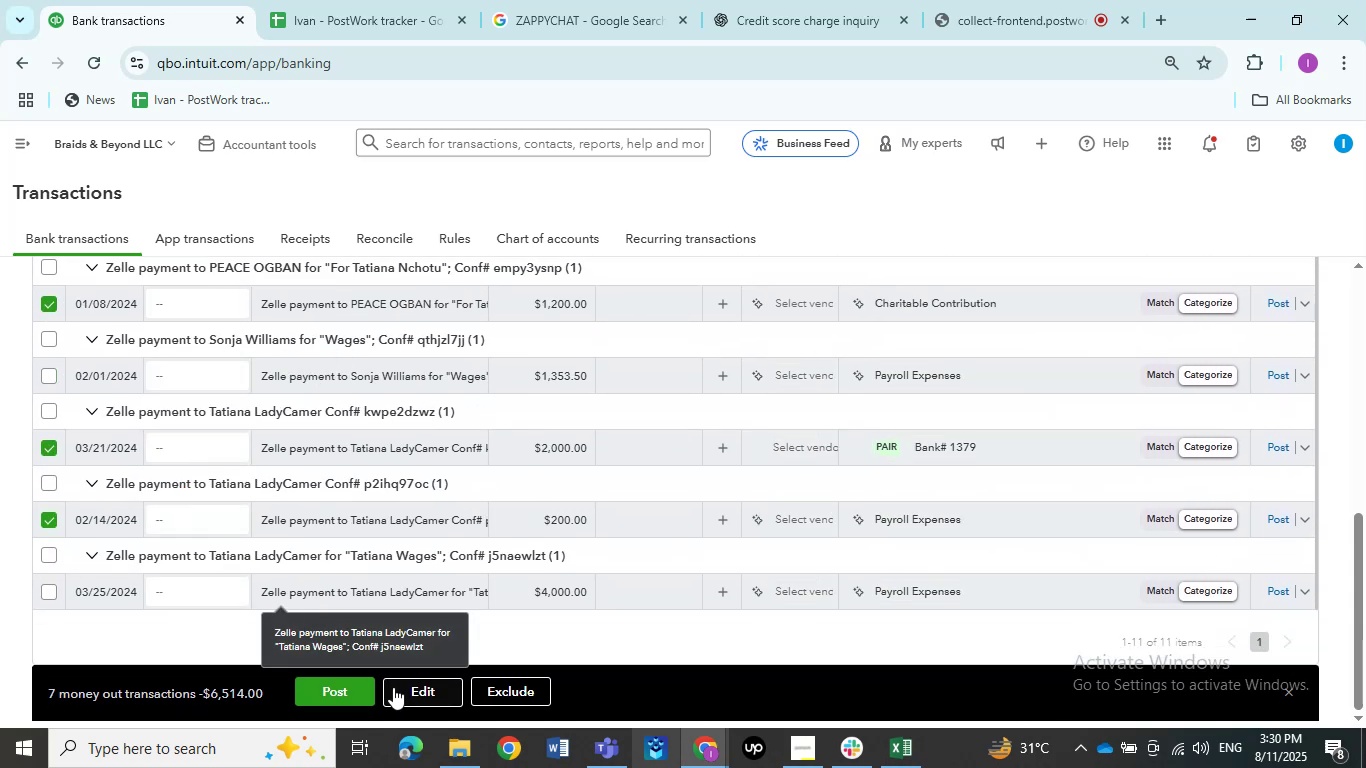 
left_click([406, 686])
 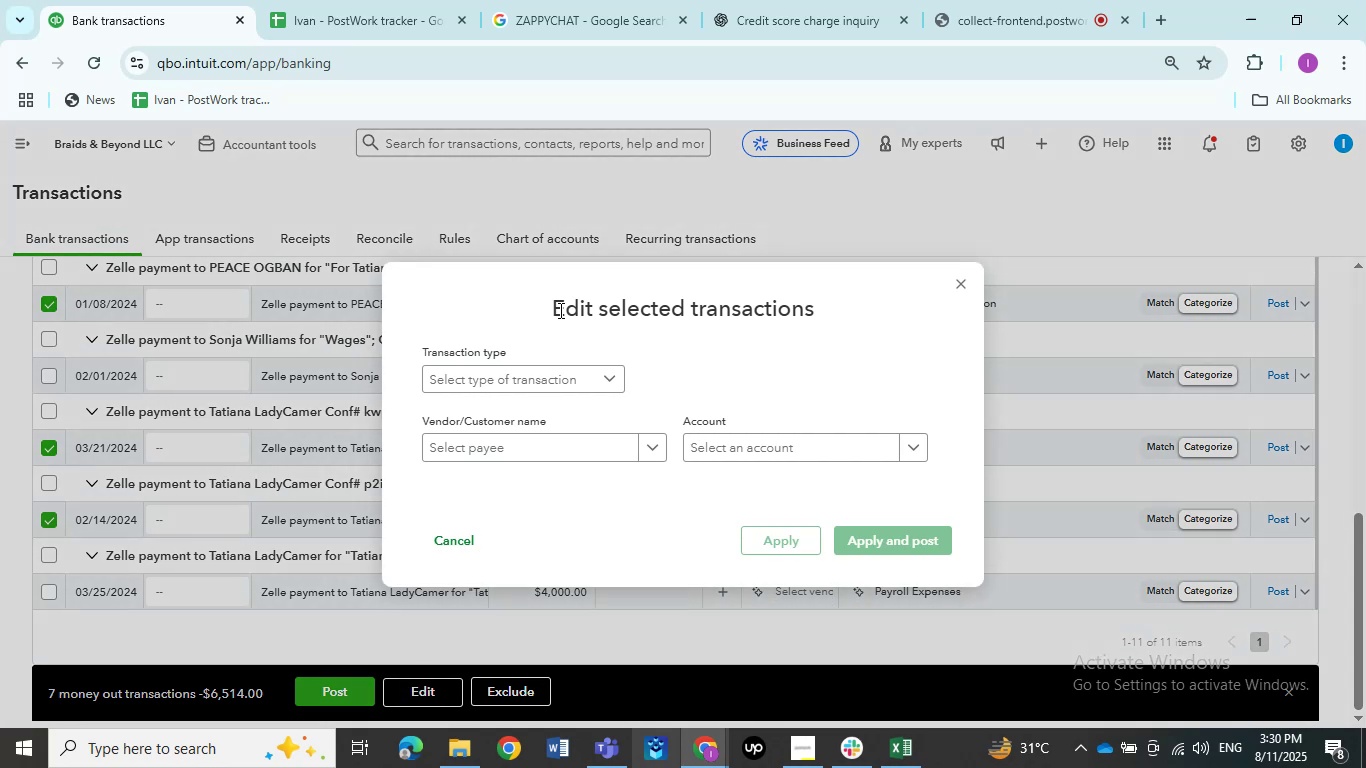 
left_click([548, 384])
 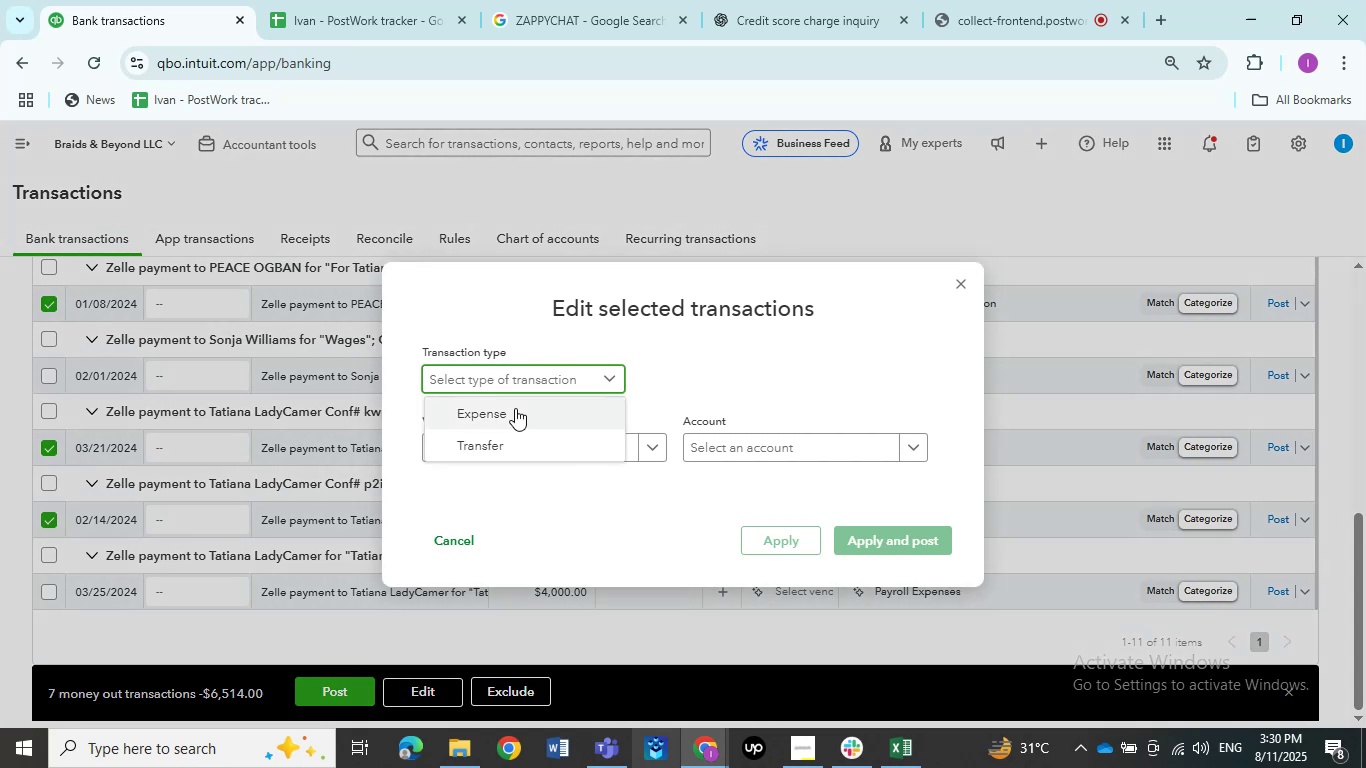 
left_click([515, 408])
 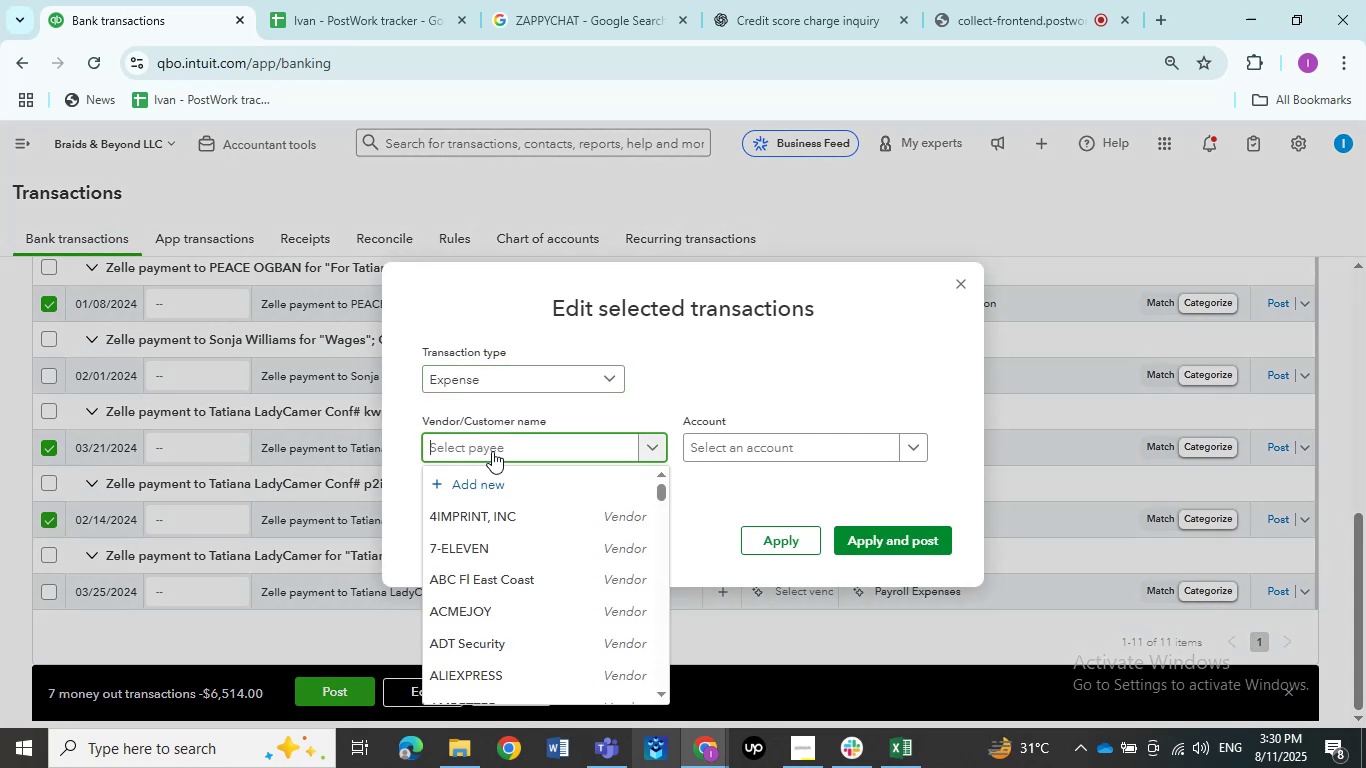 
type(zel)
 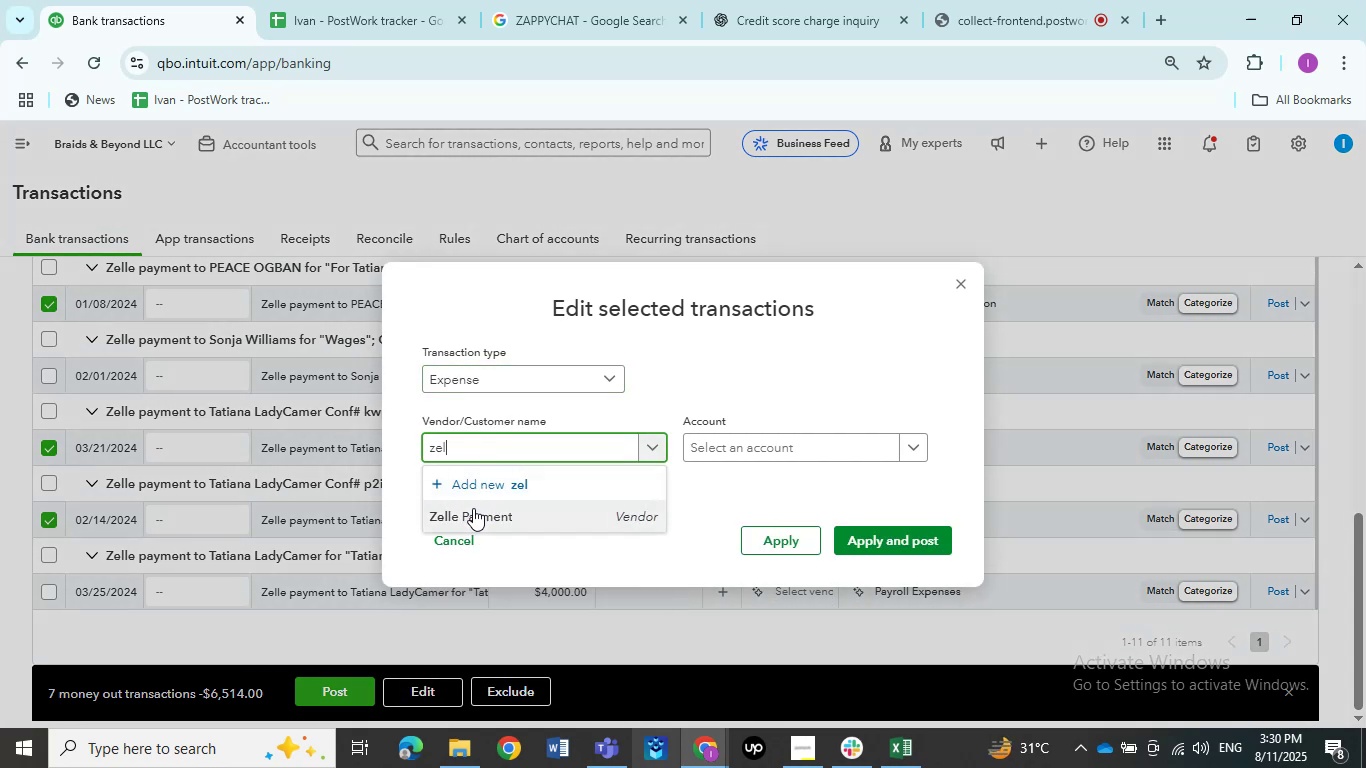 
left_click([473, 508])
 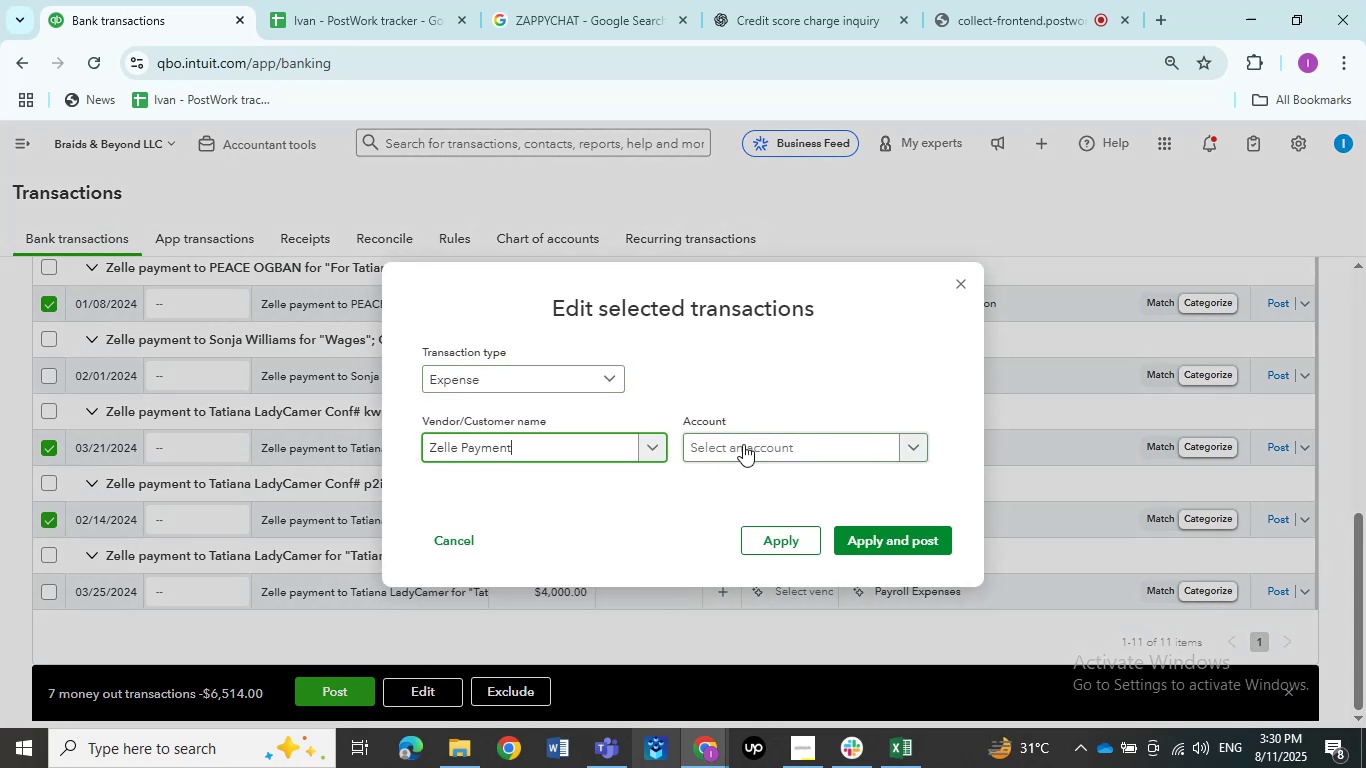 
left_click([750, 442])
 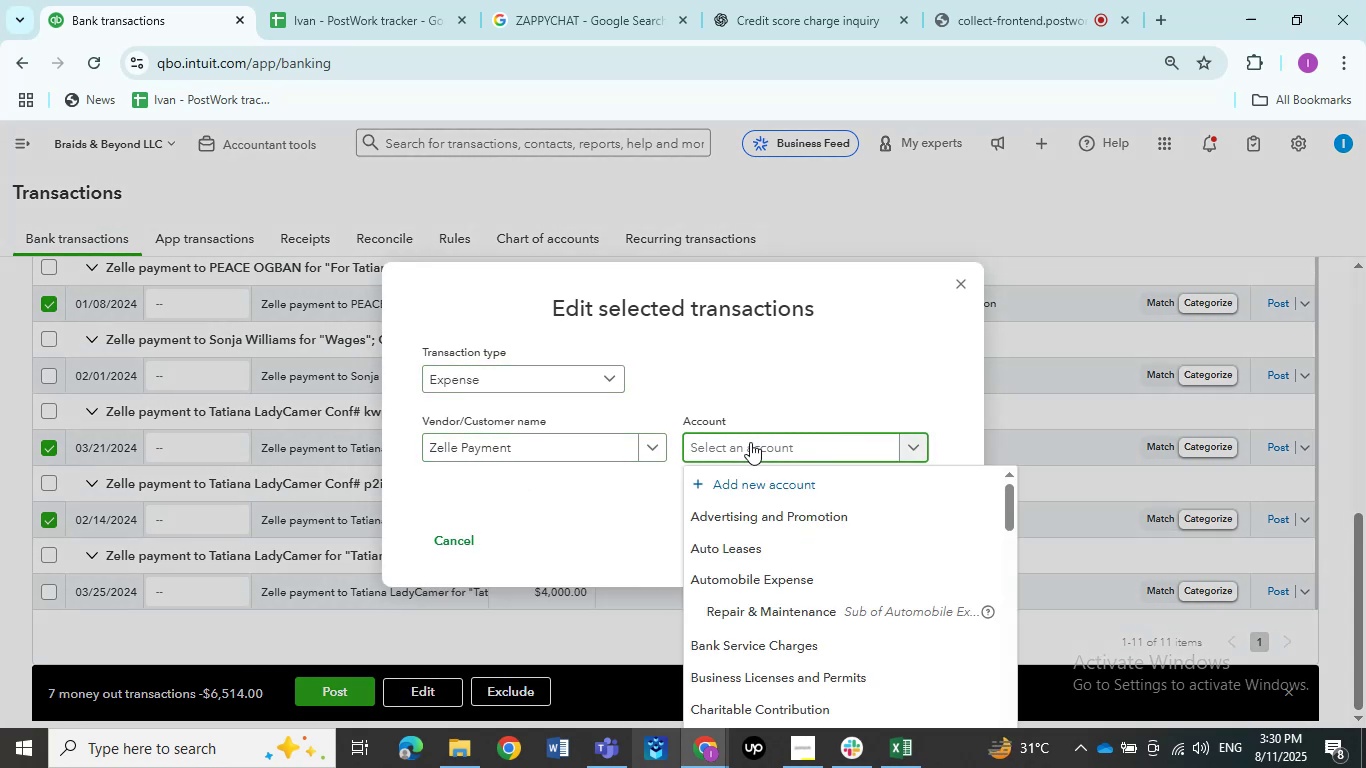 
type(payroll)
 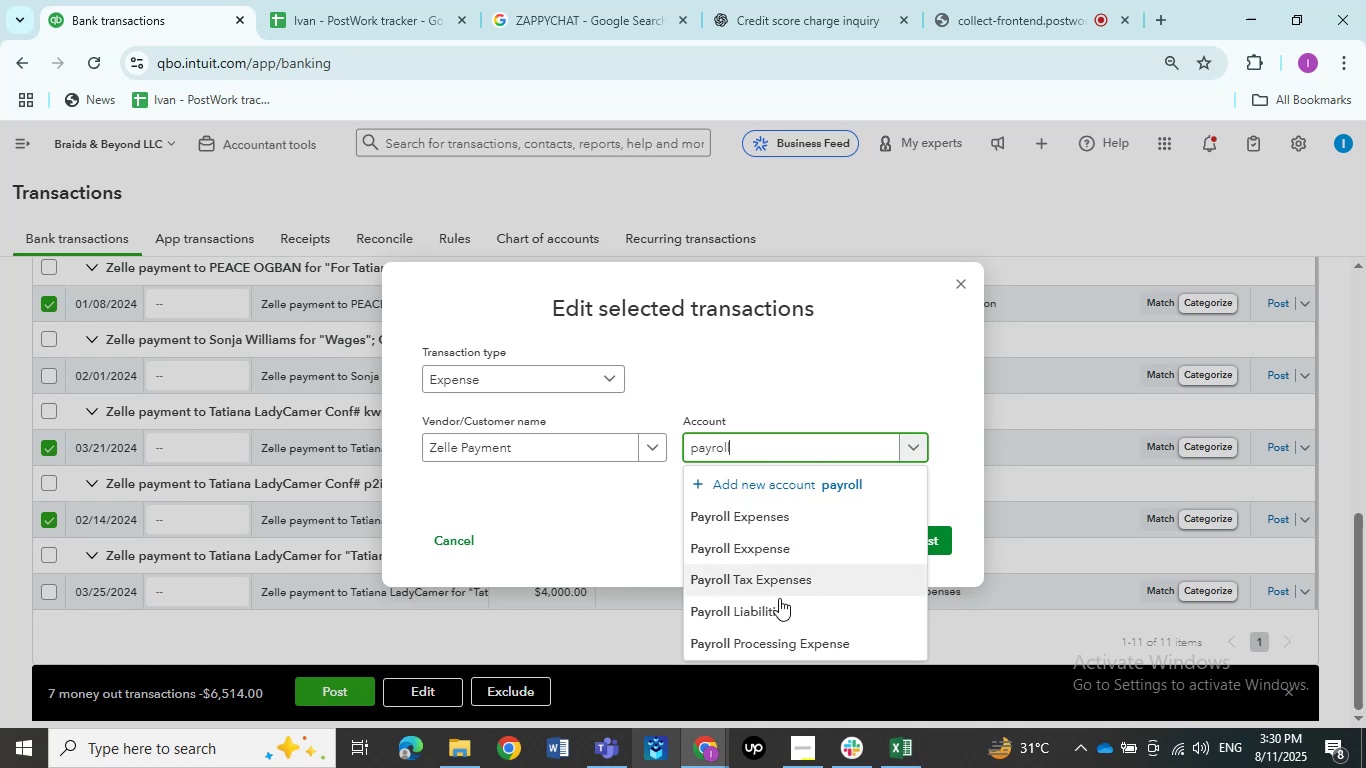 
left_click([773, 603])
 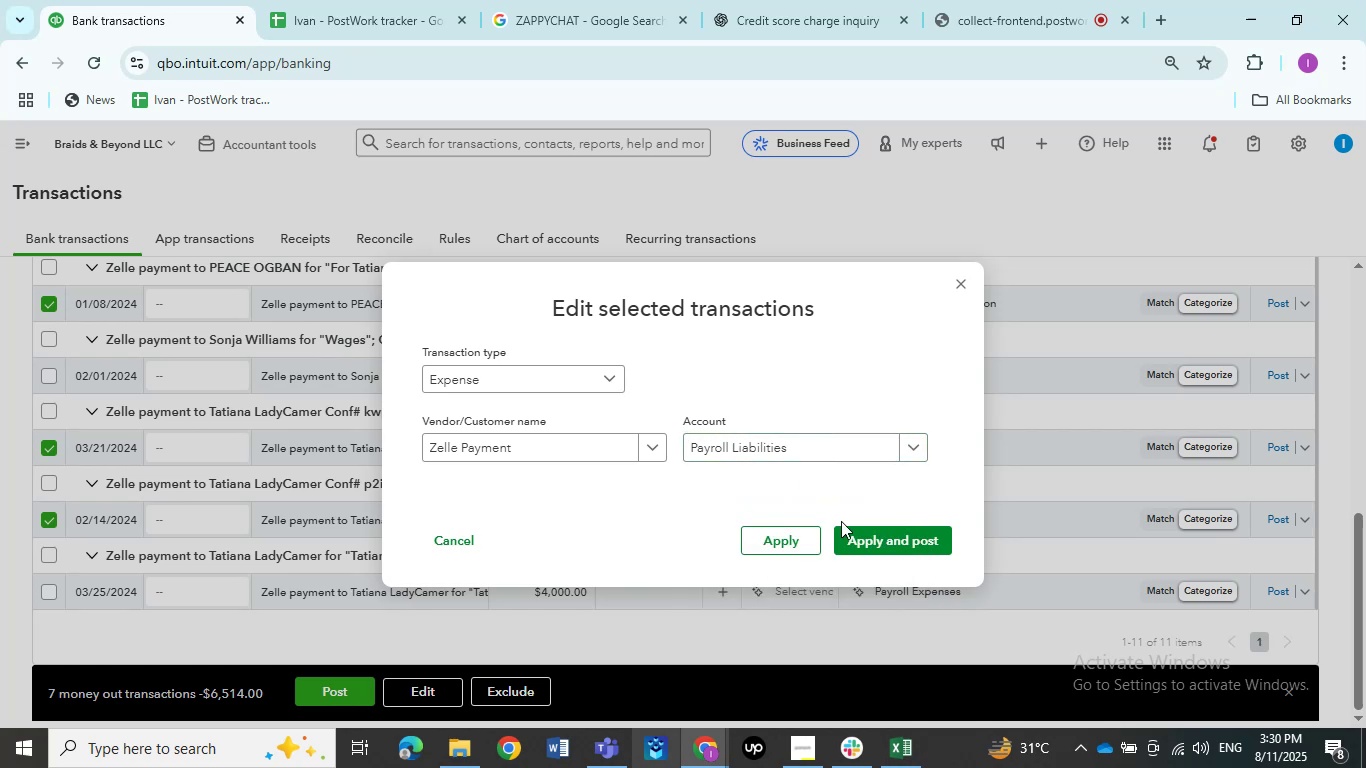 
left_click([877, 537])
 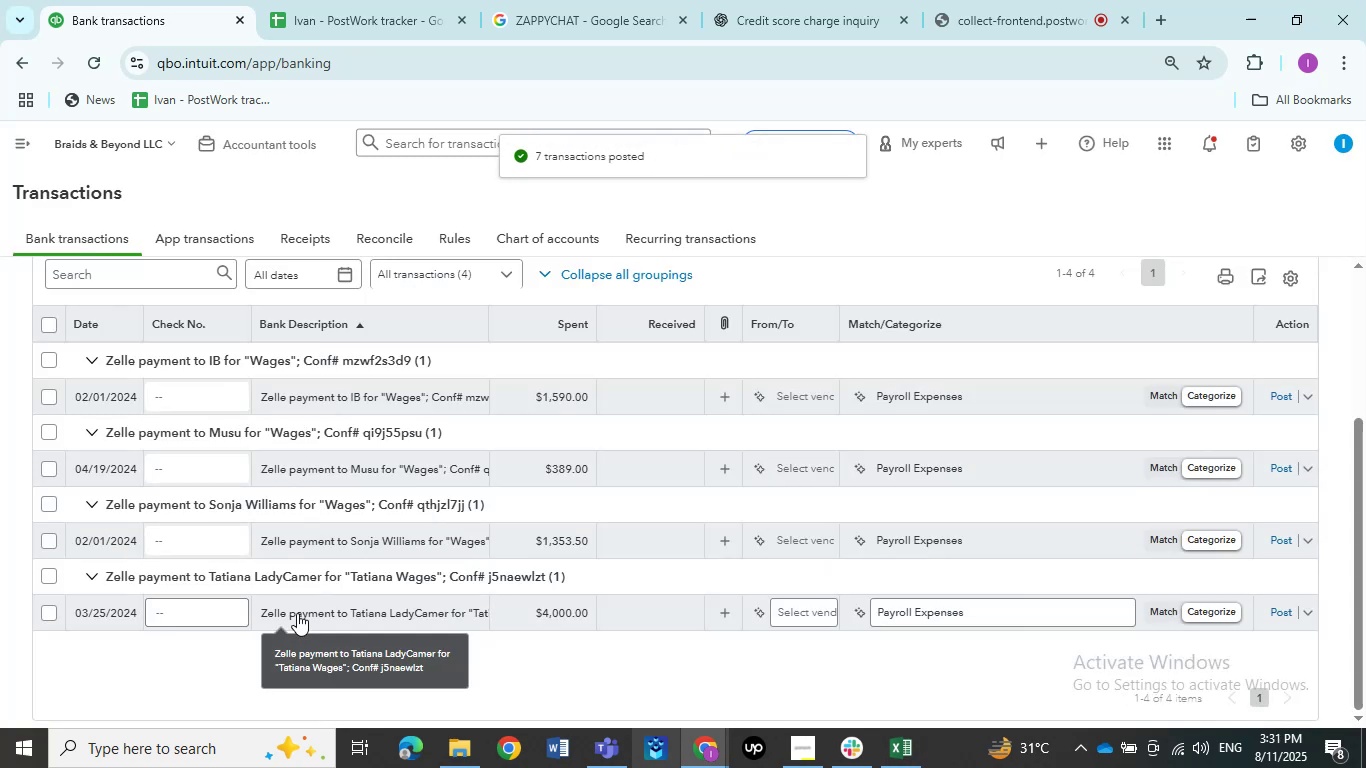 
wait(6.39)
 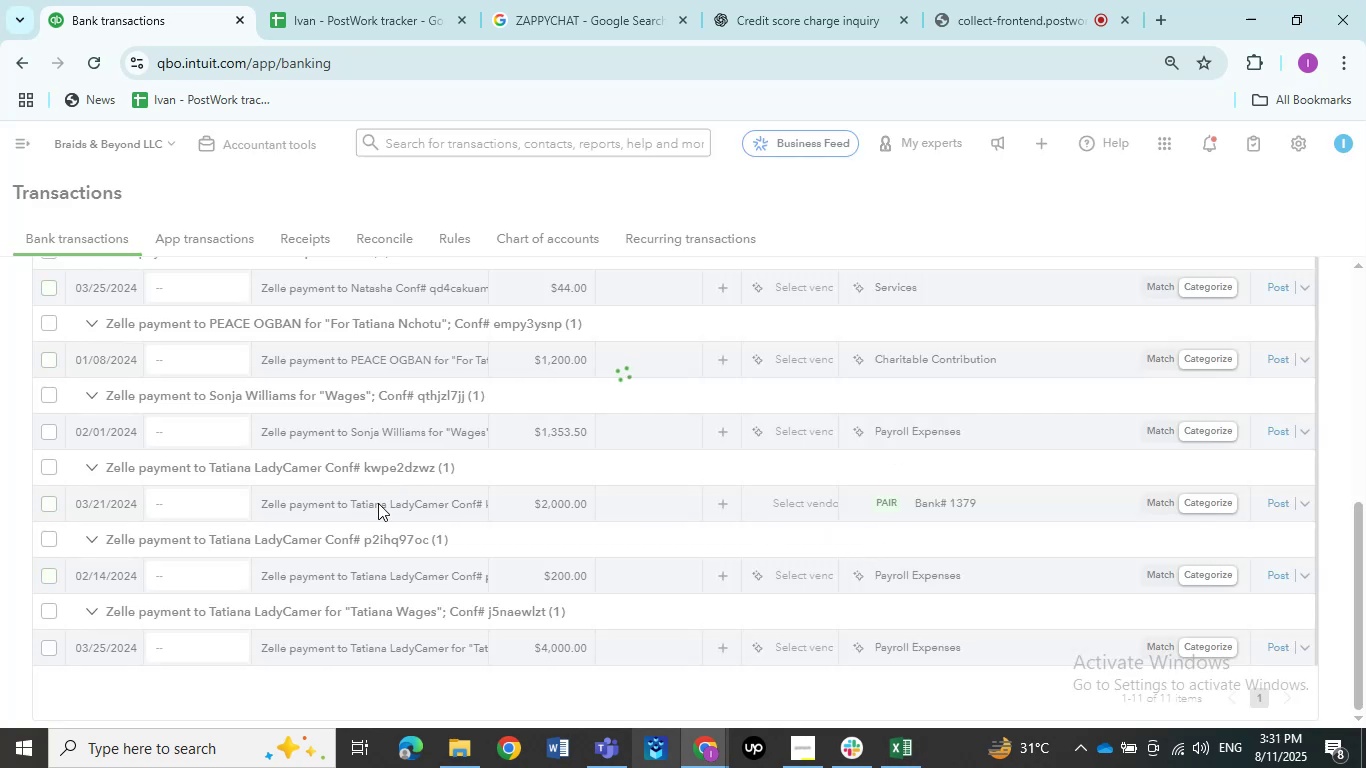 
left_click([43, 329])
 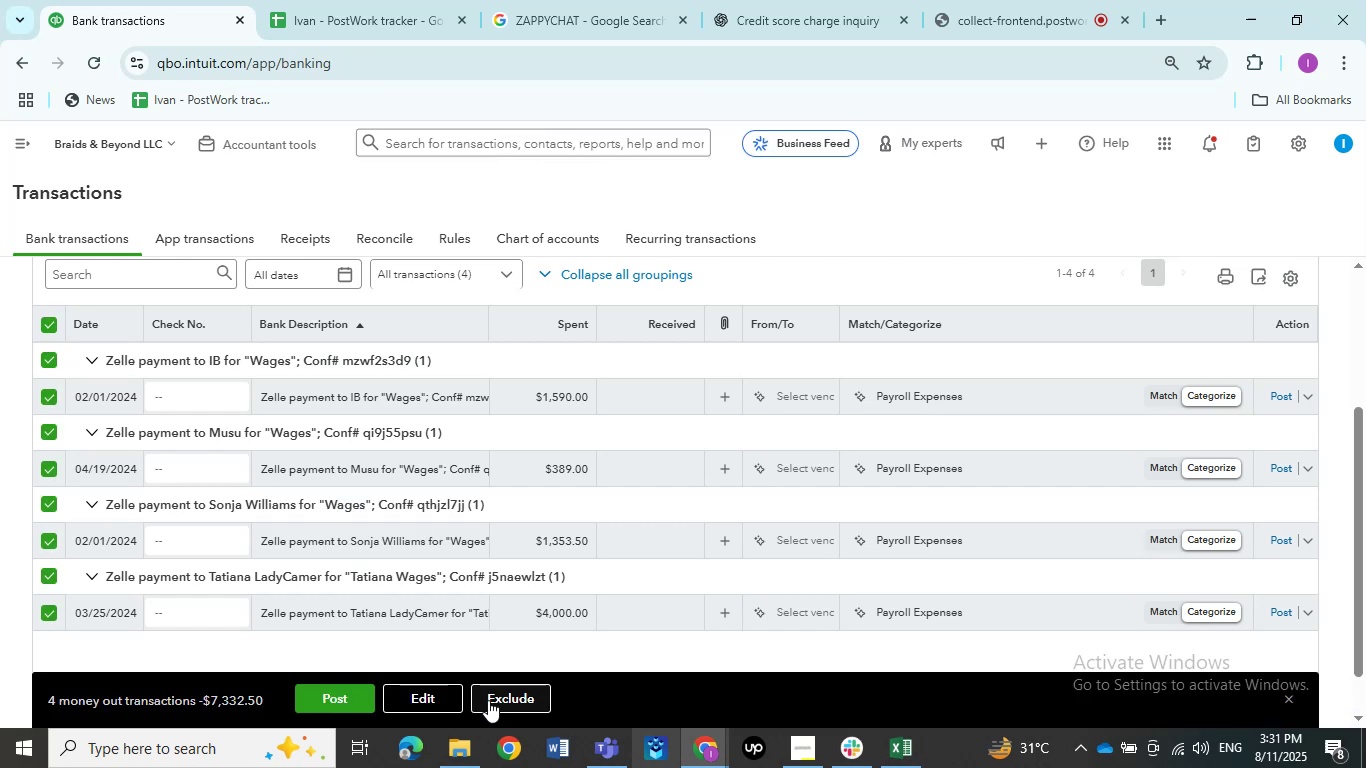 
left_click([436, 700])
 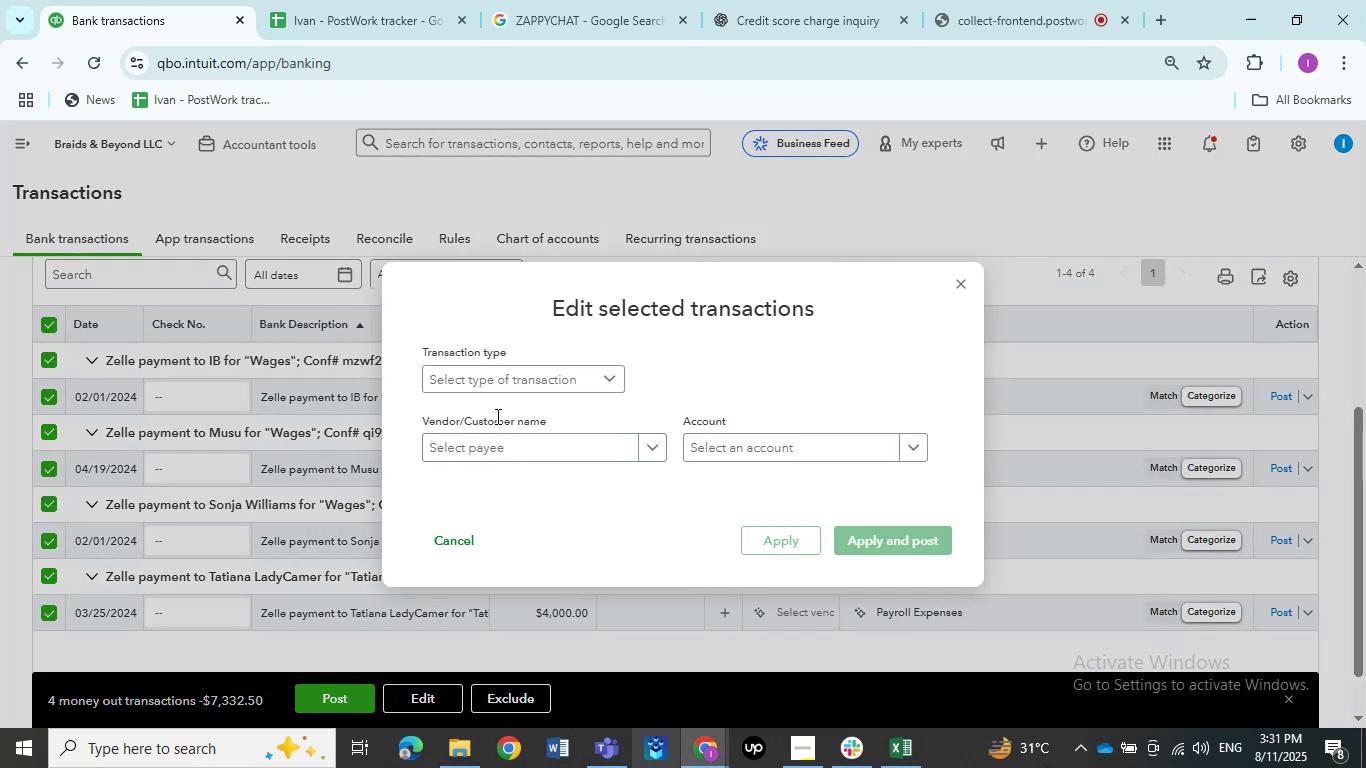 
left_click([496, 393])
 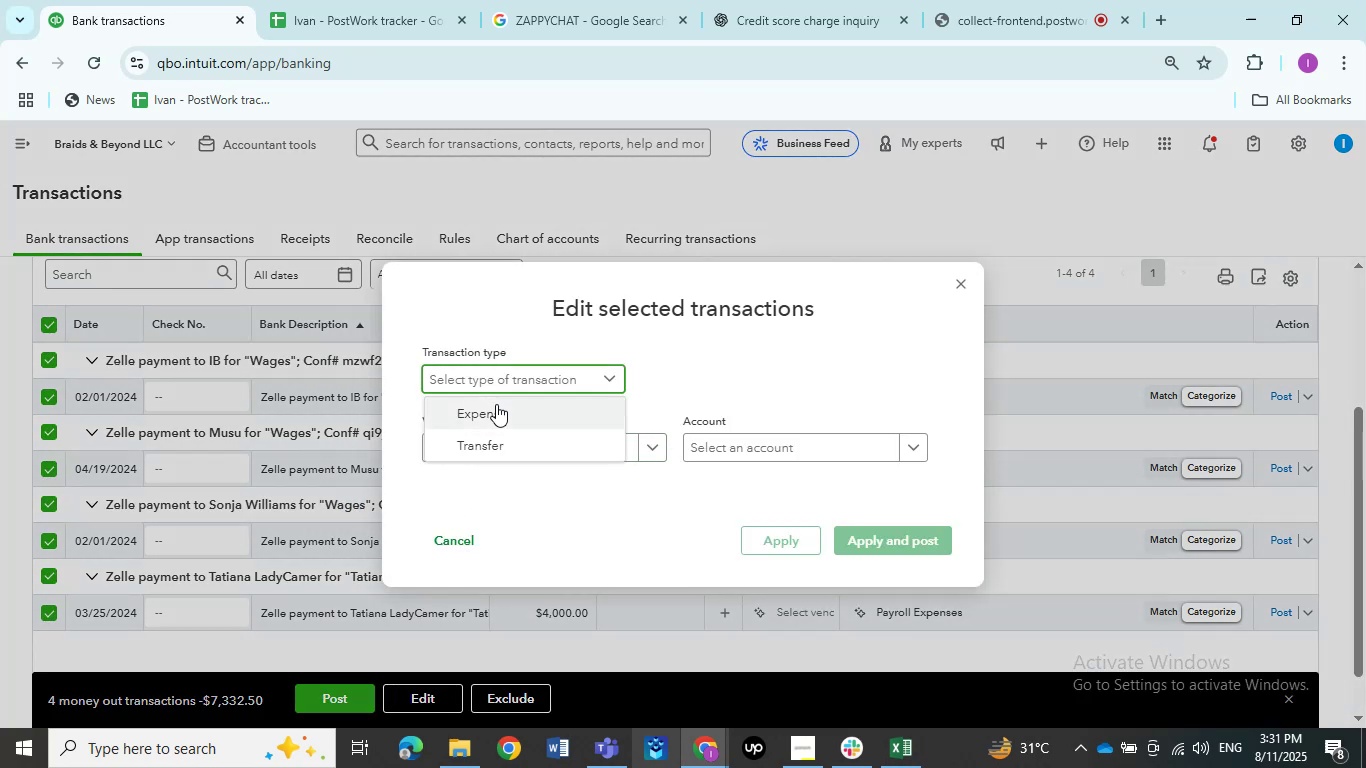 
left_click([496, 404])
 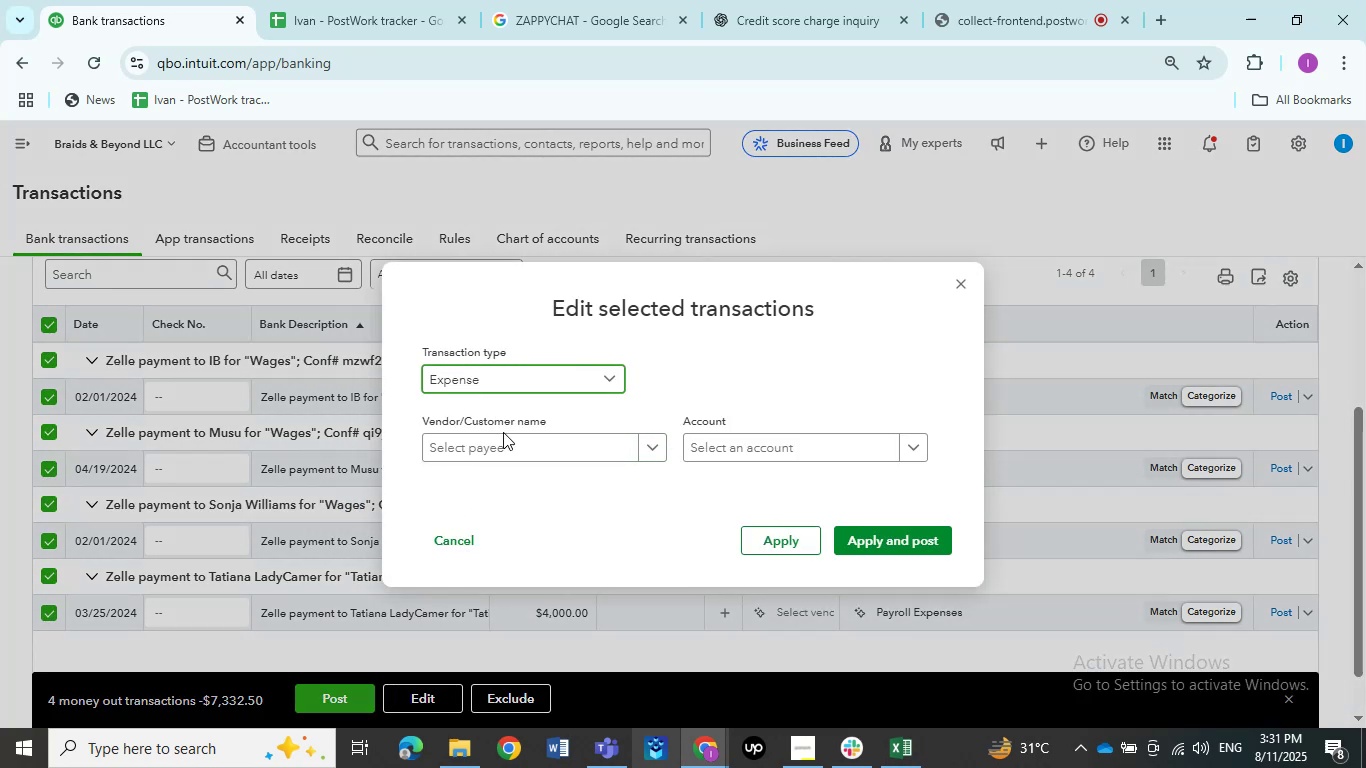 
left_click([503, 435])
 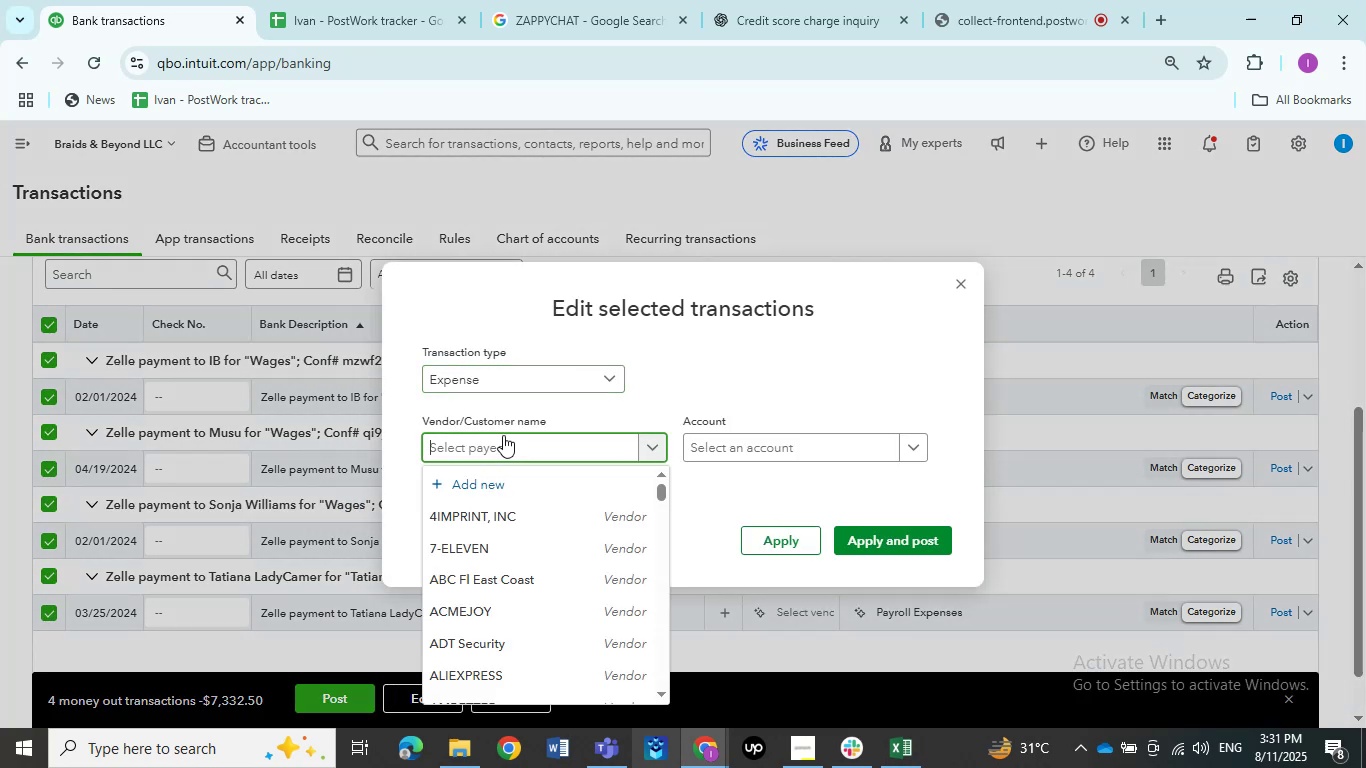 
type(zelle)
 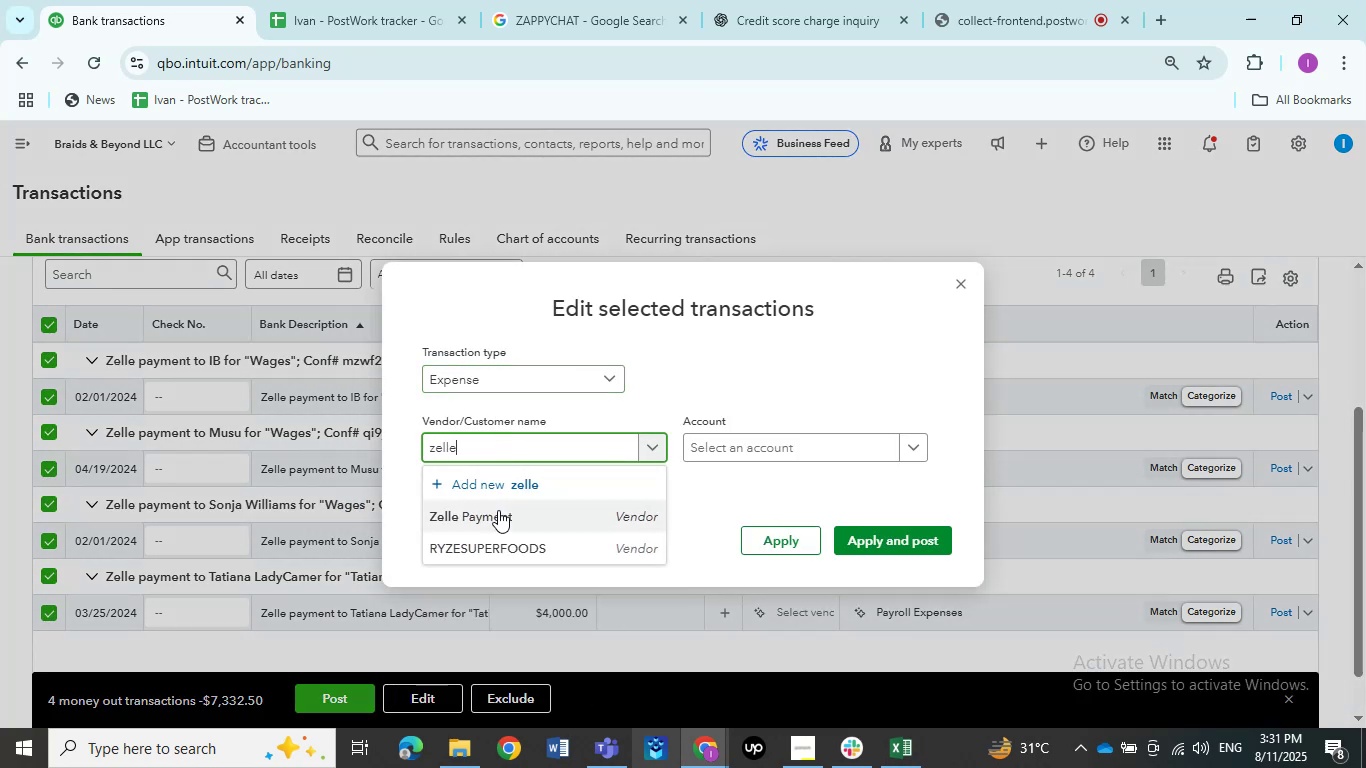 
left_click([498, 510])
 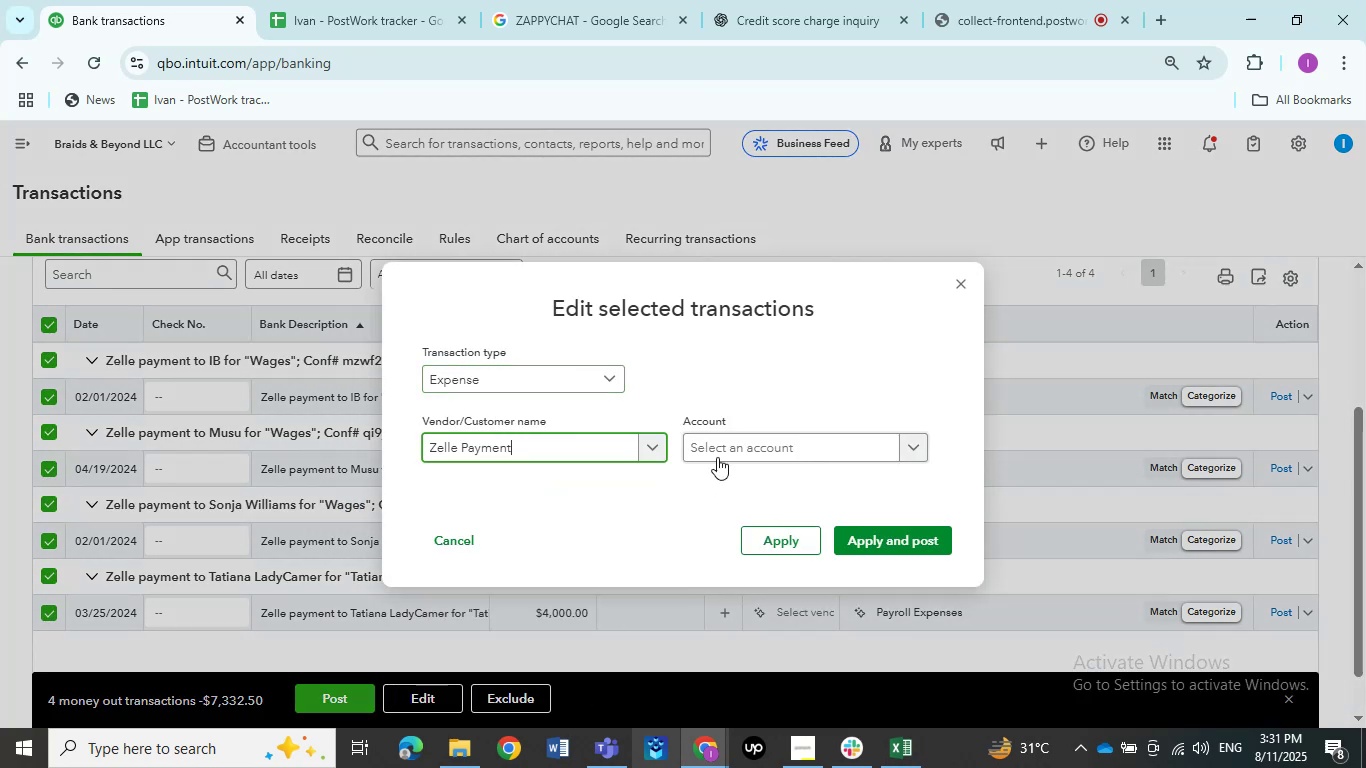 
left_click([718, 454])
 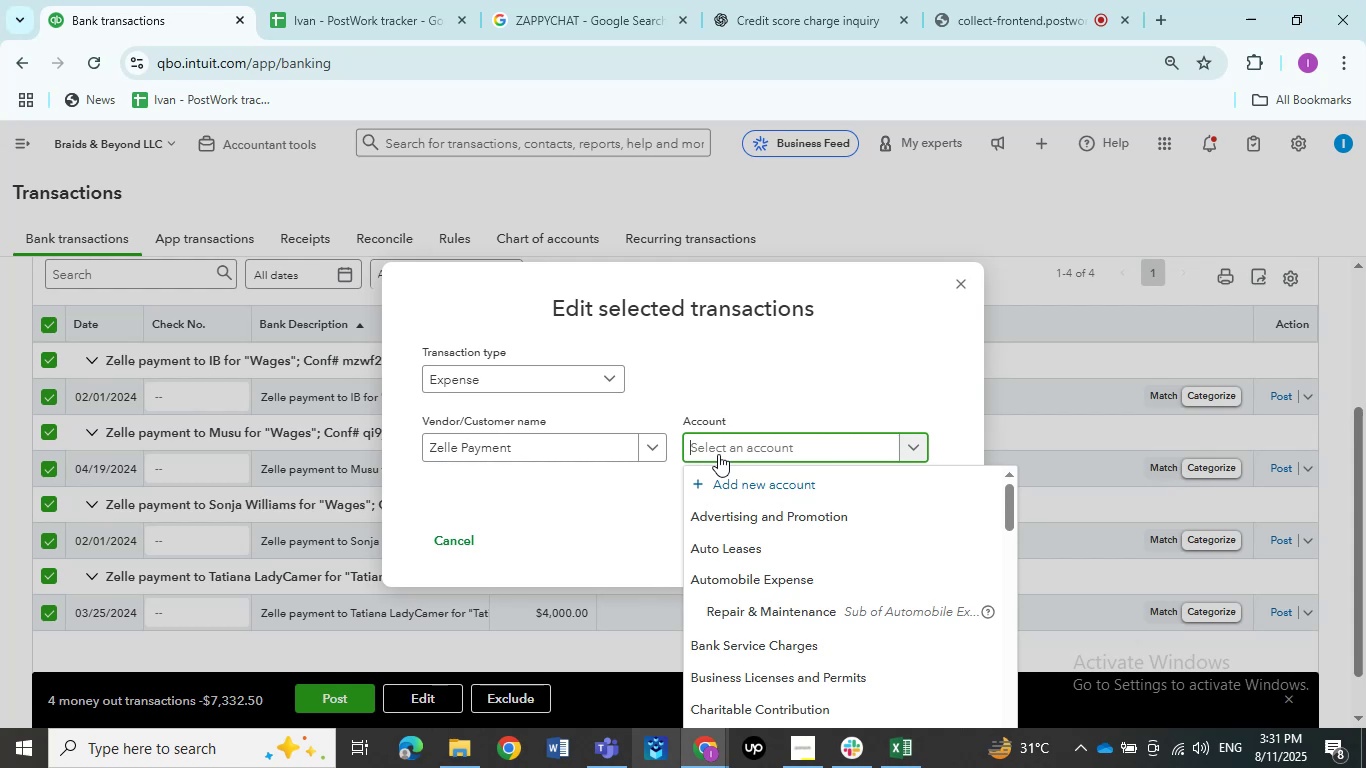 
type(pay)
 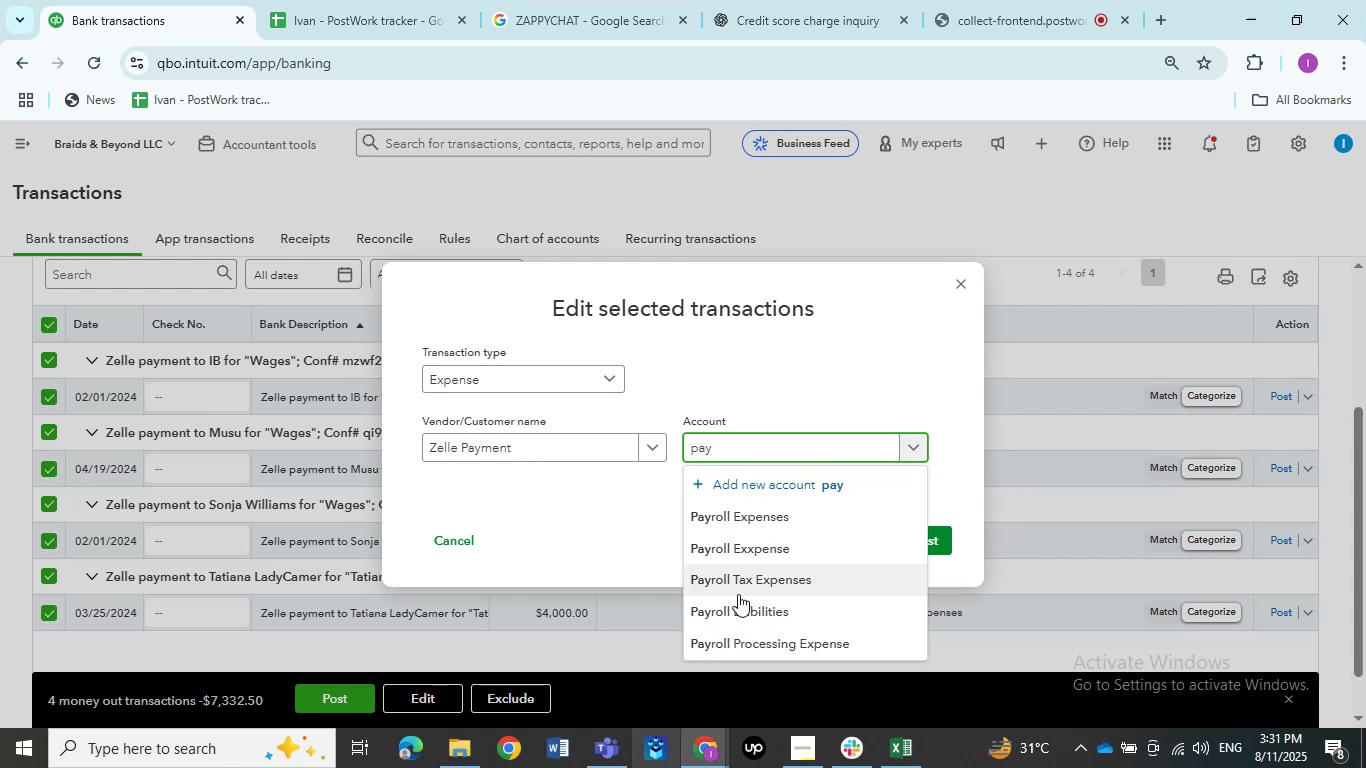 
left_click([741, 604])
 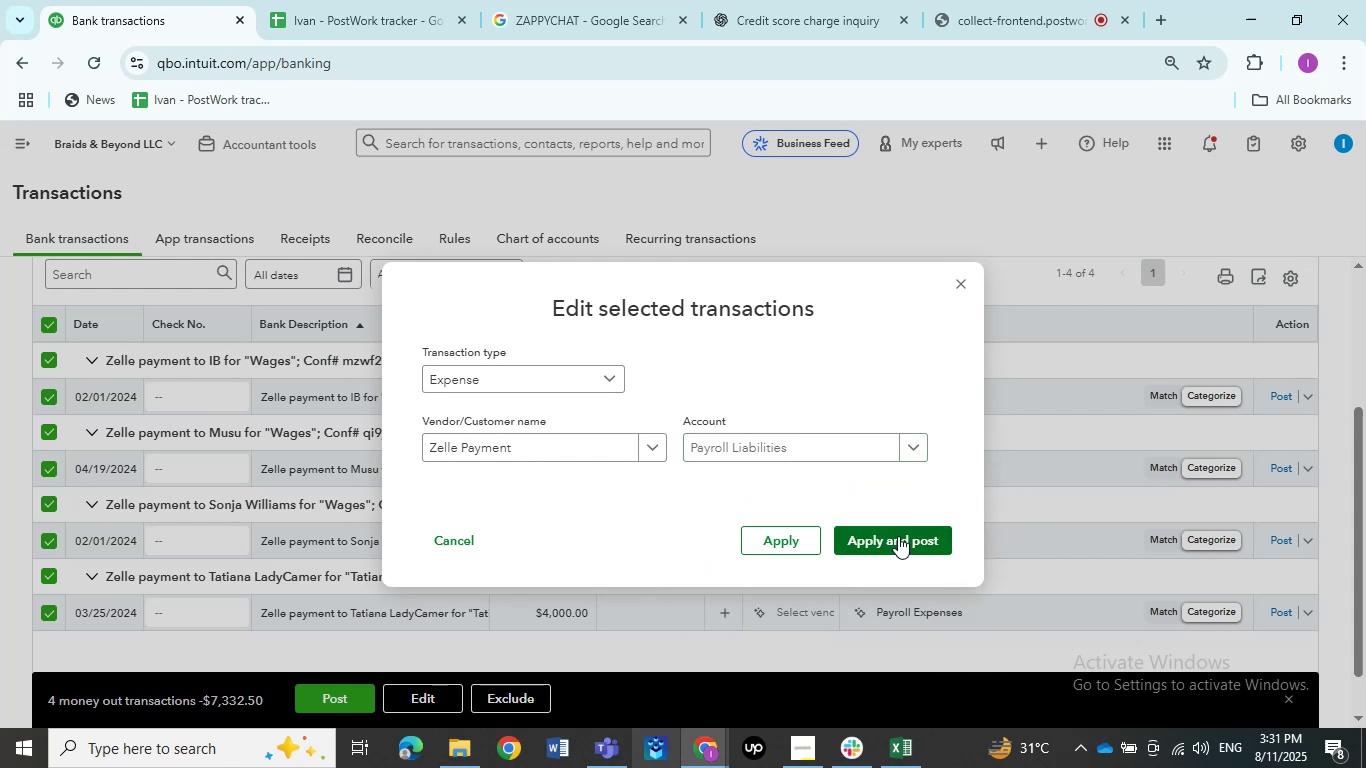 
left_click([898, 536])
 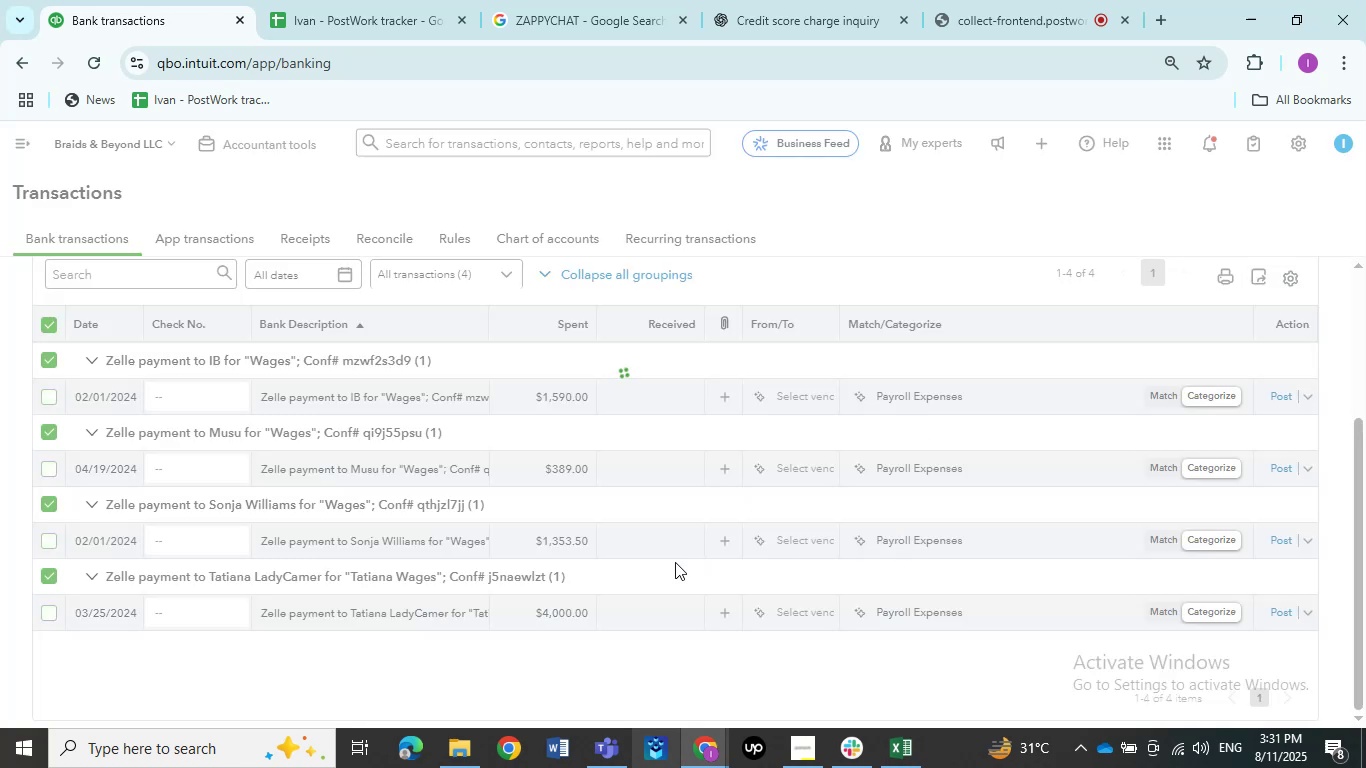 